 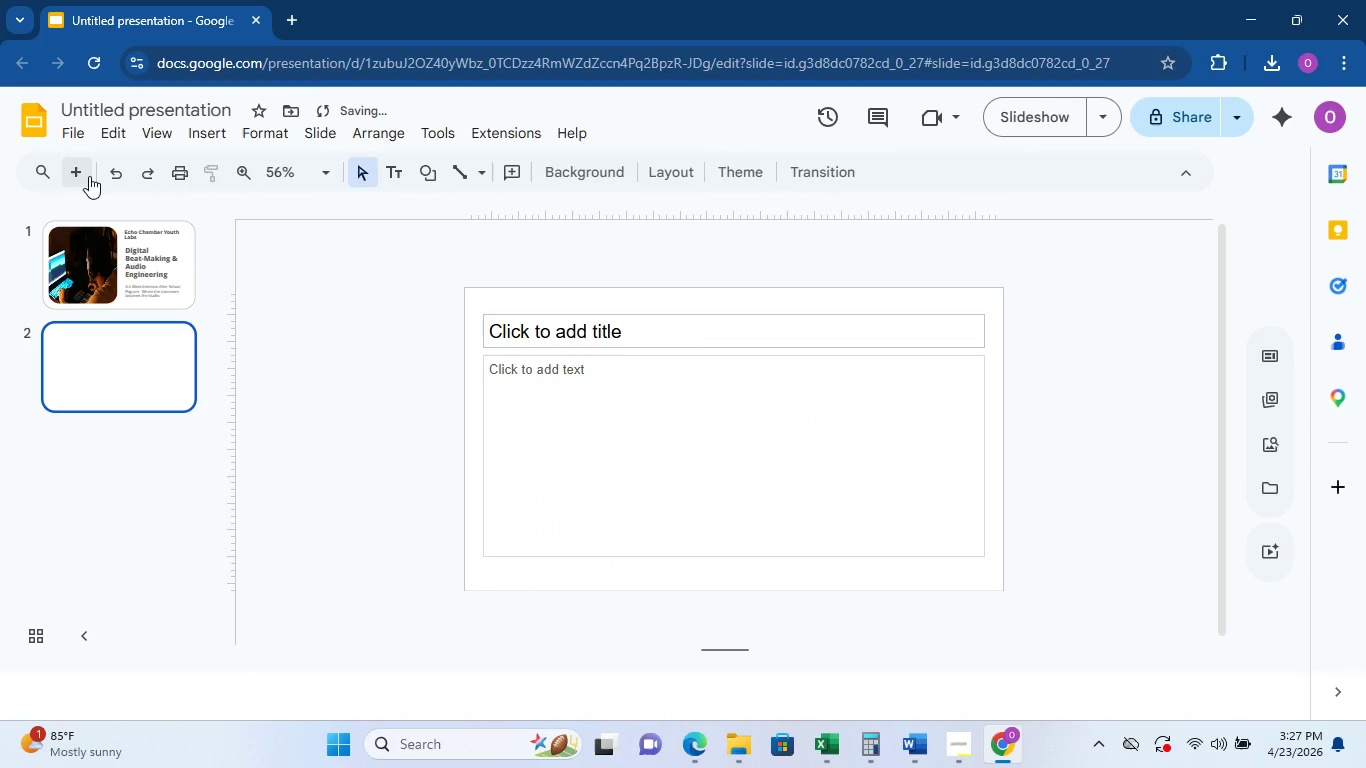 
left_click([598, 320])
 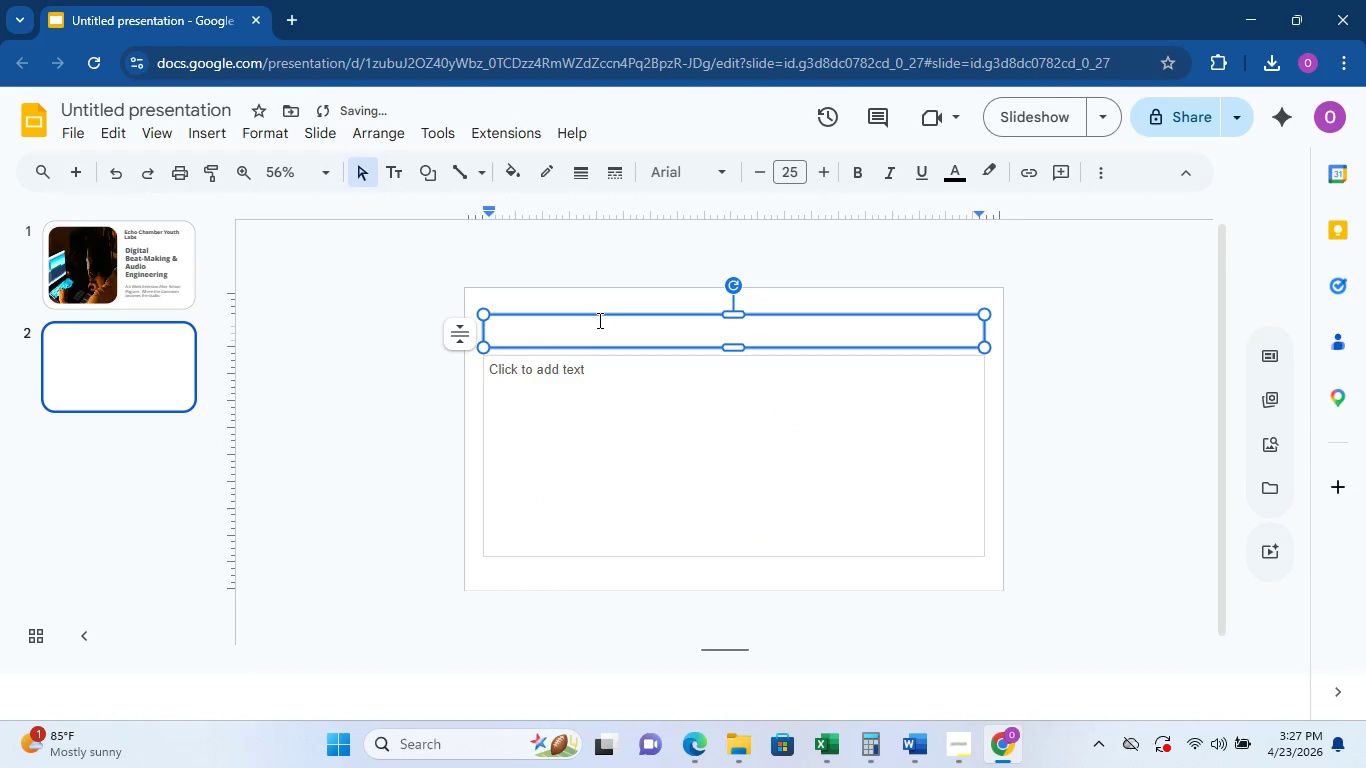 
left_click([600, 311])
 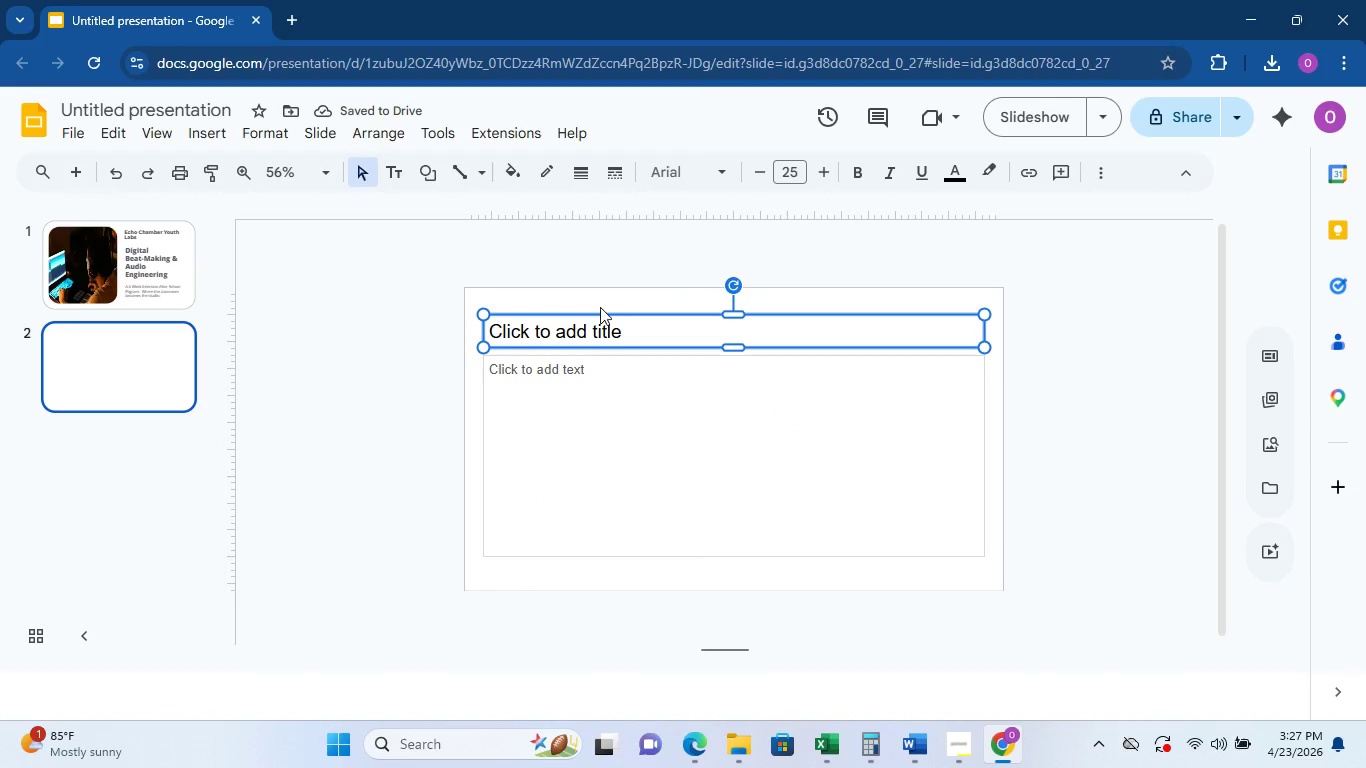 
key(Delete)
 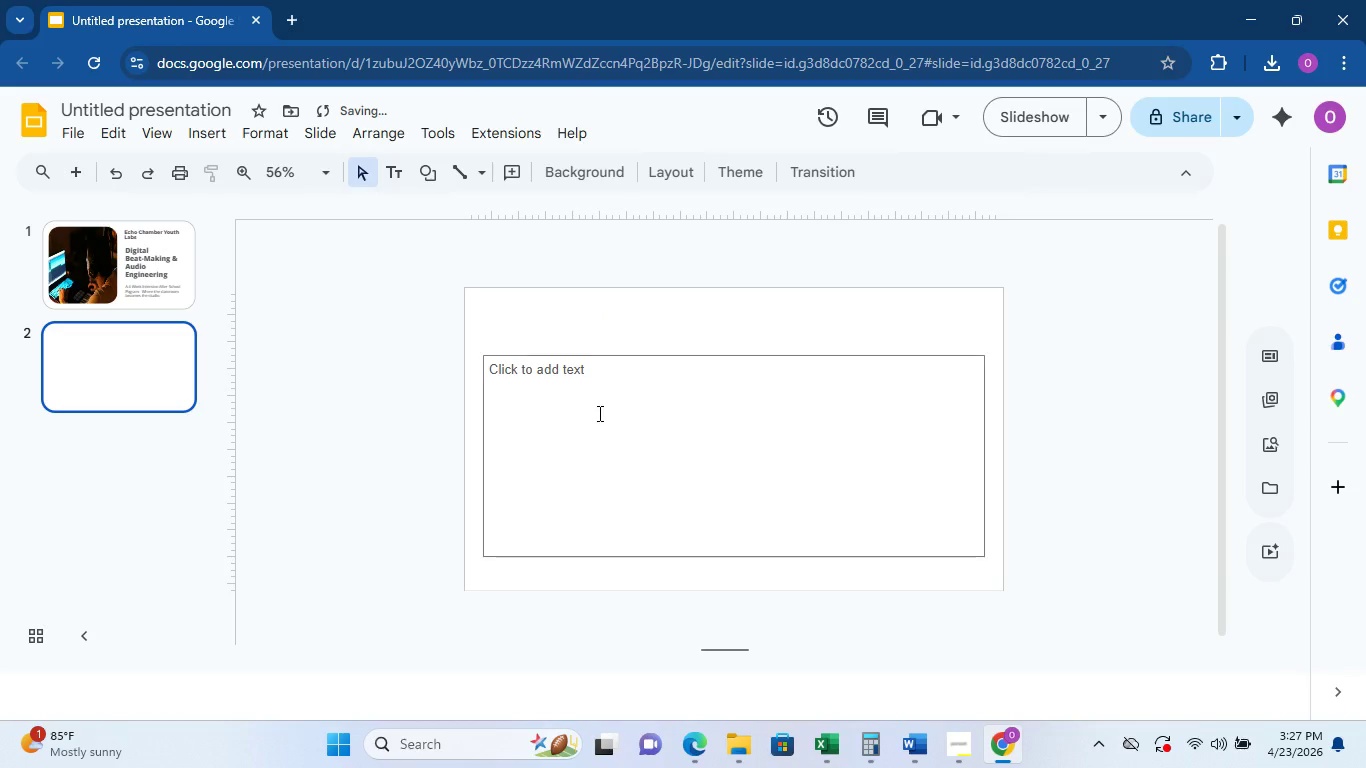 
left_click([599, 415])
 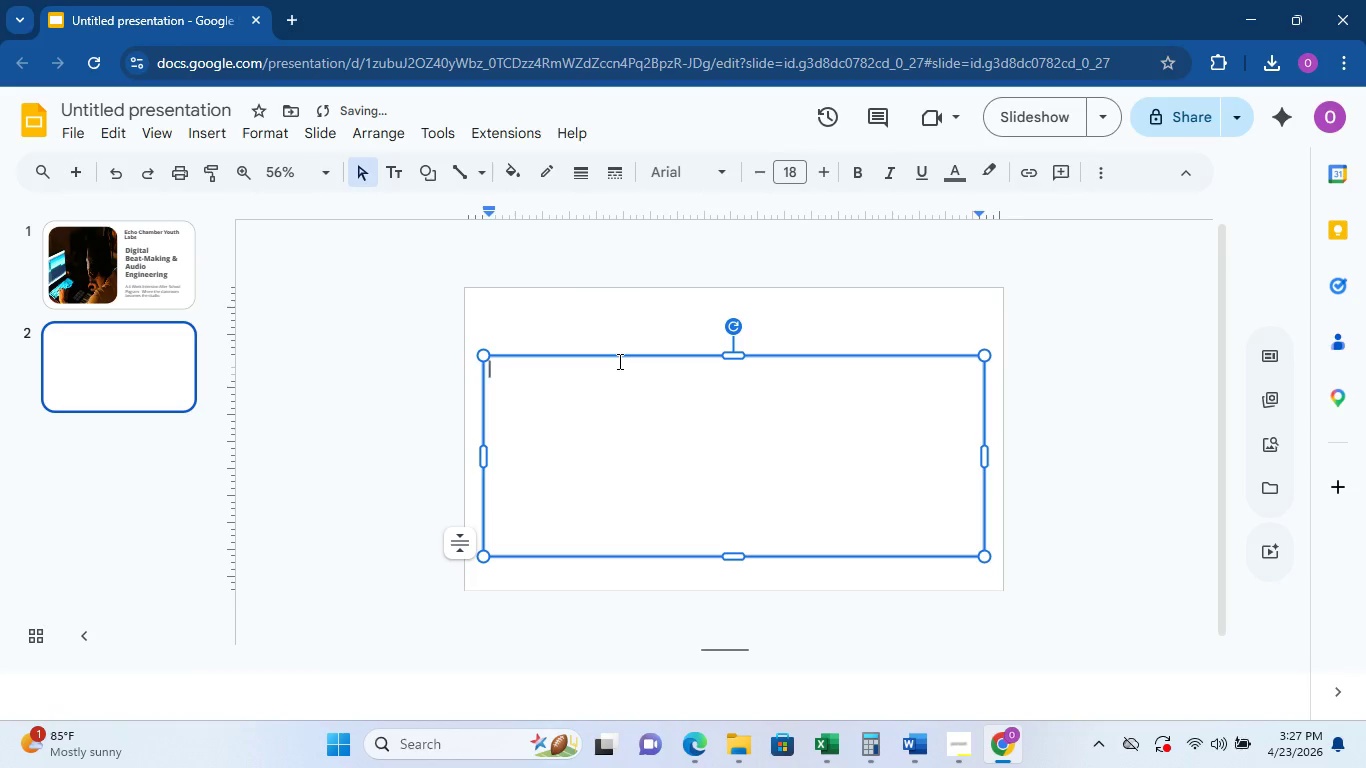 
double_click([618, 359])
 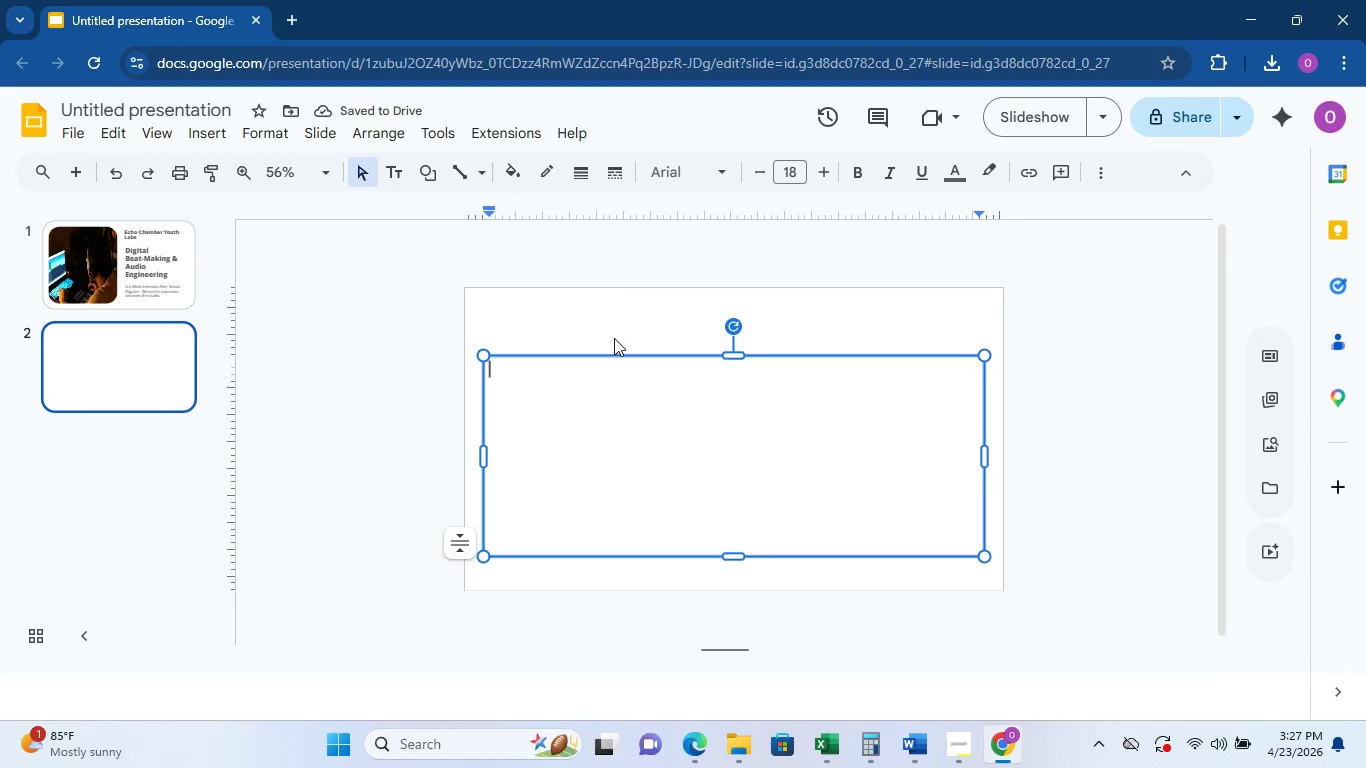 
key(Delete)
 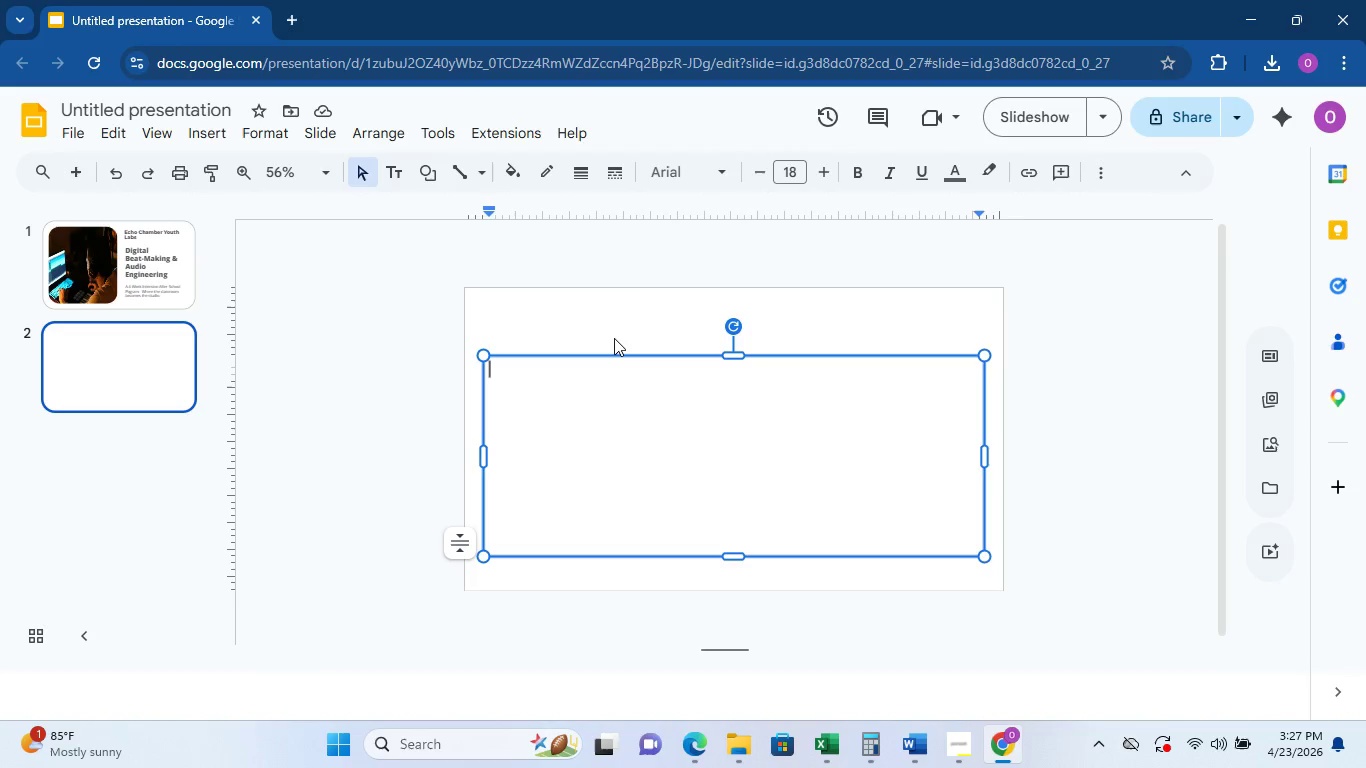 
wait(7.58)
 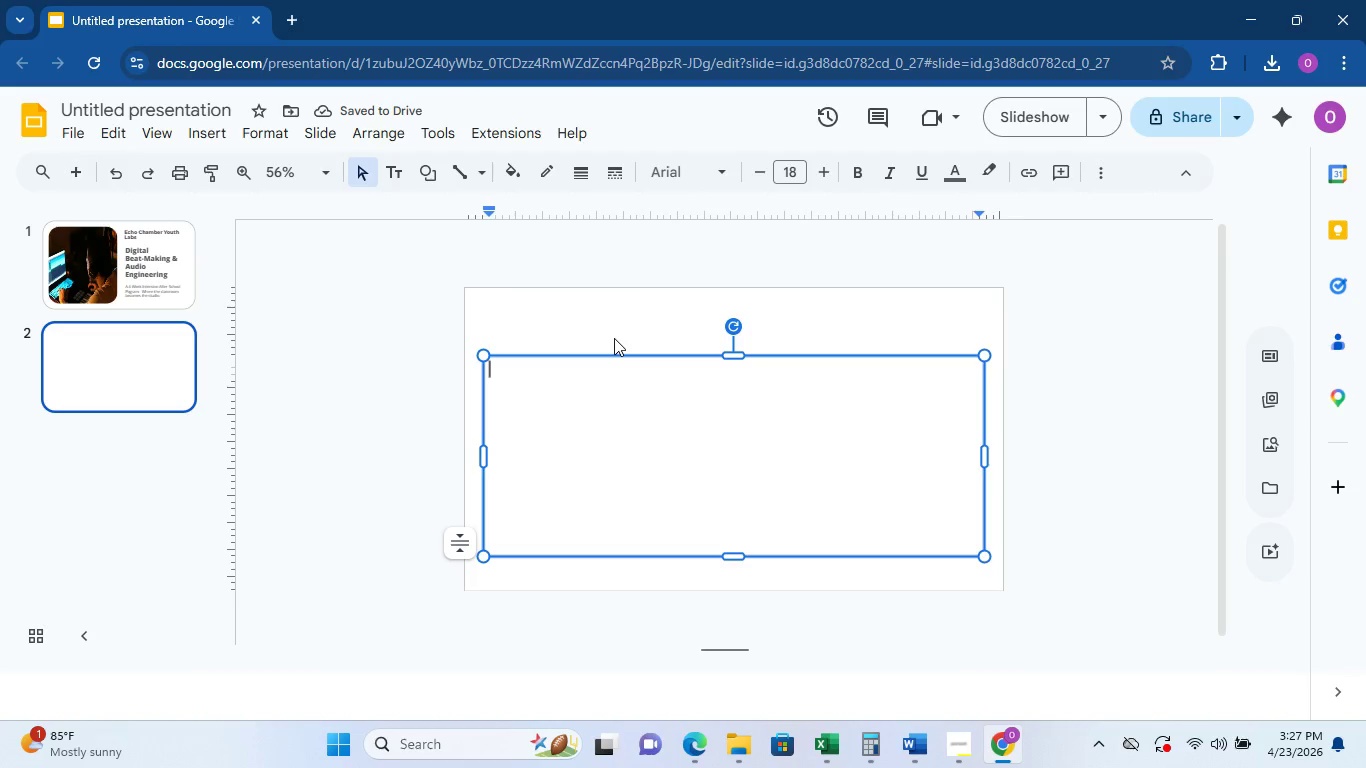 
key(Escape)
 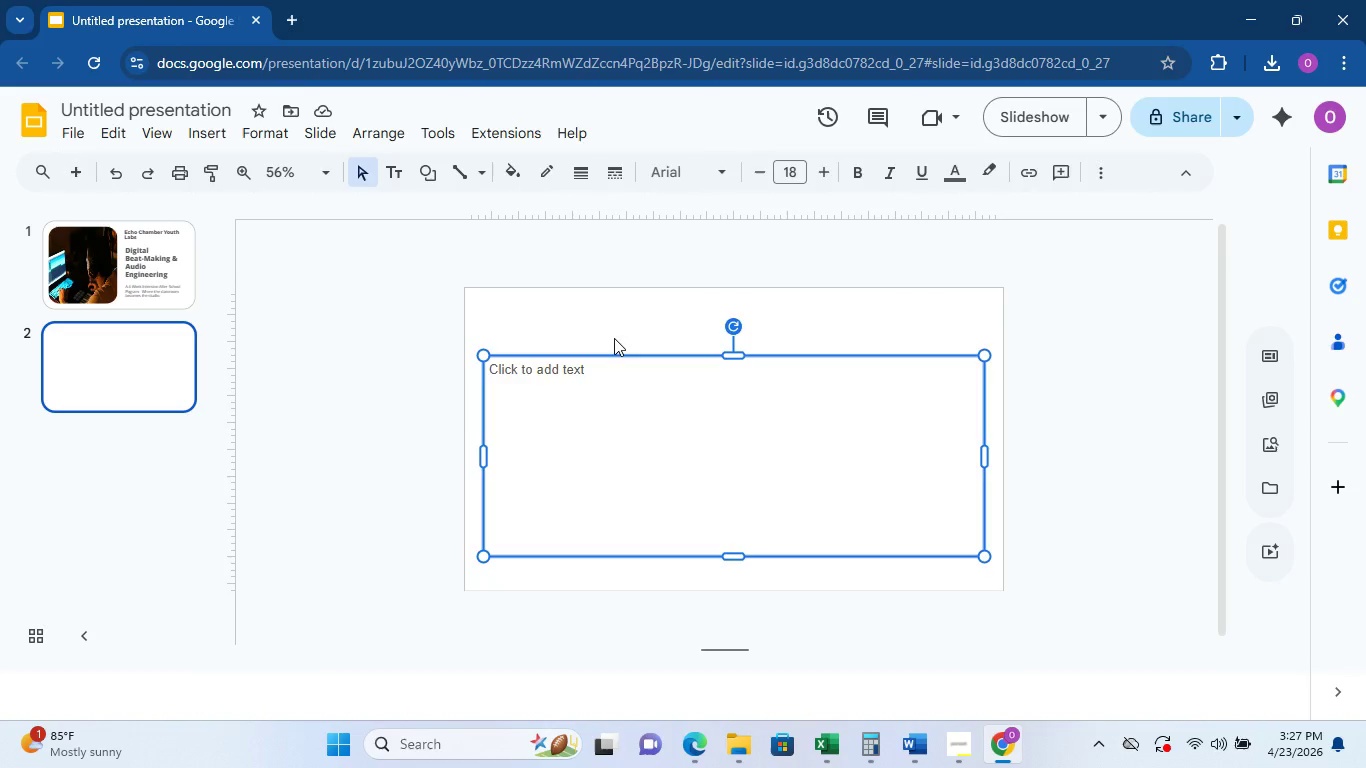 
key(Delete)